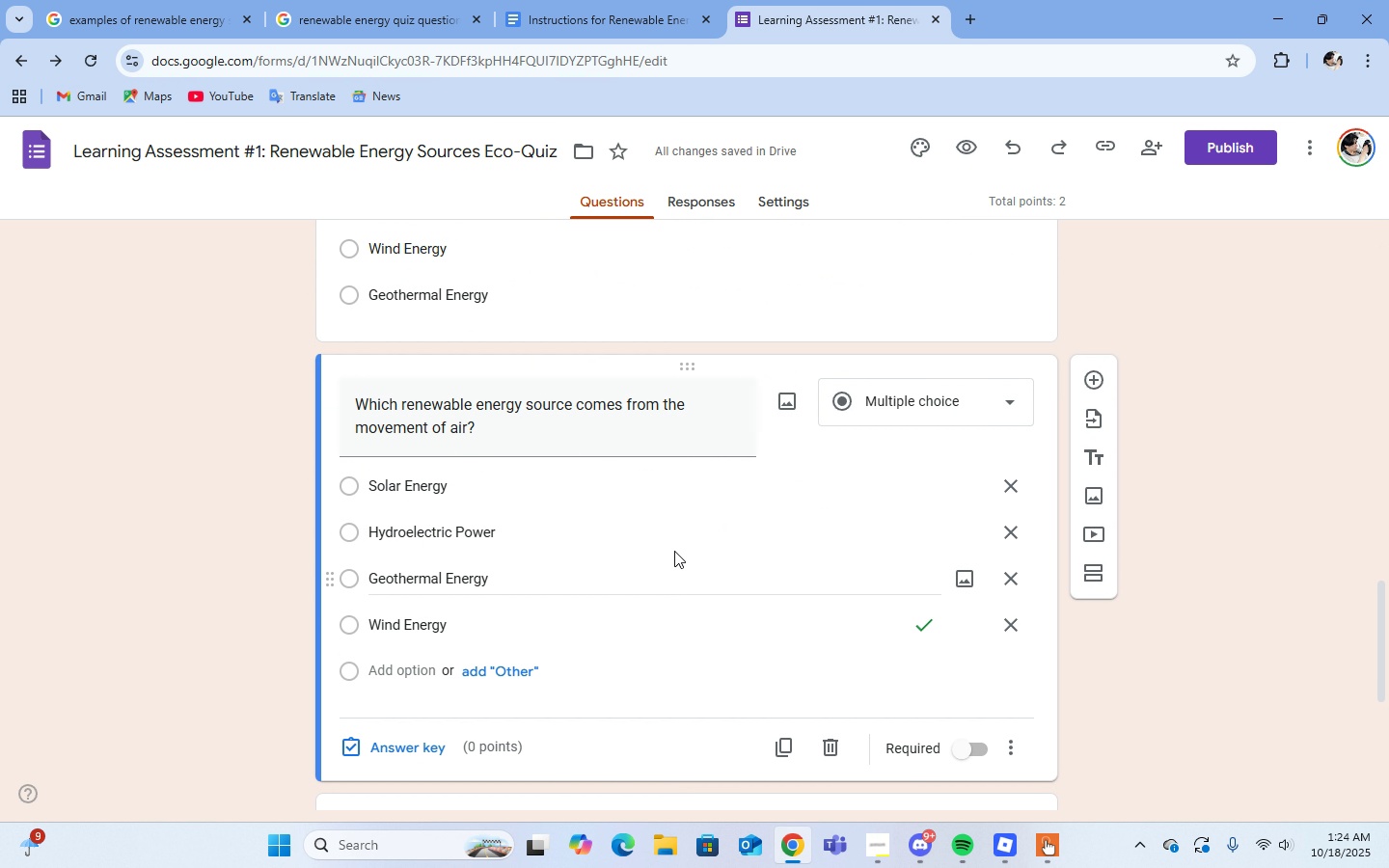 
left_click([776, 195])
 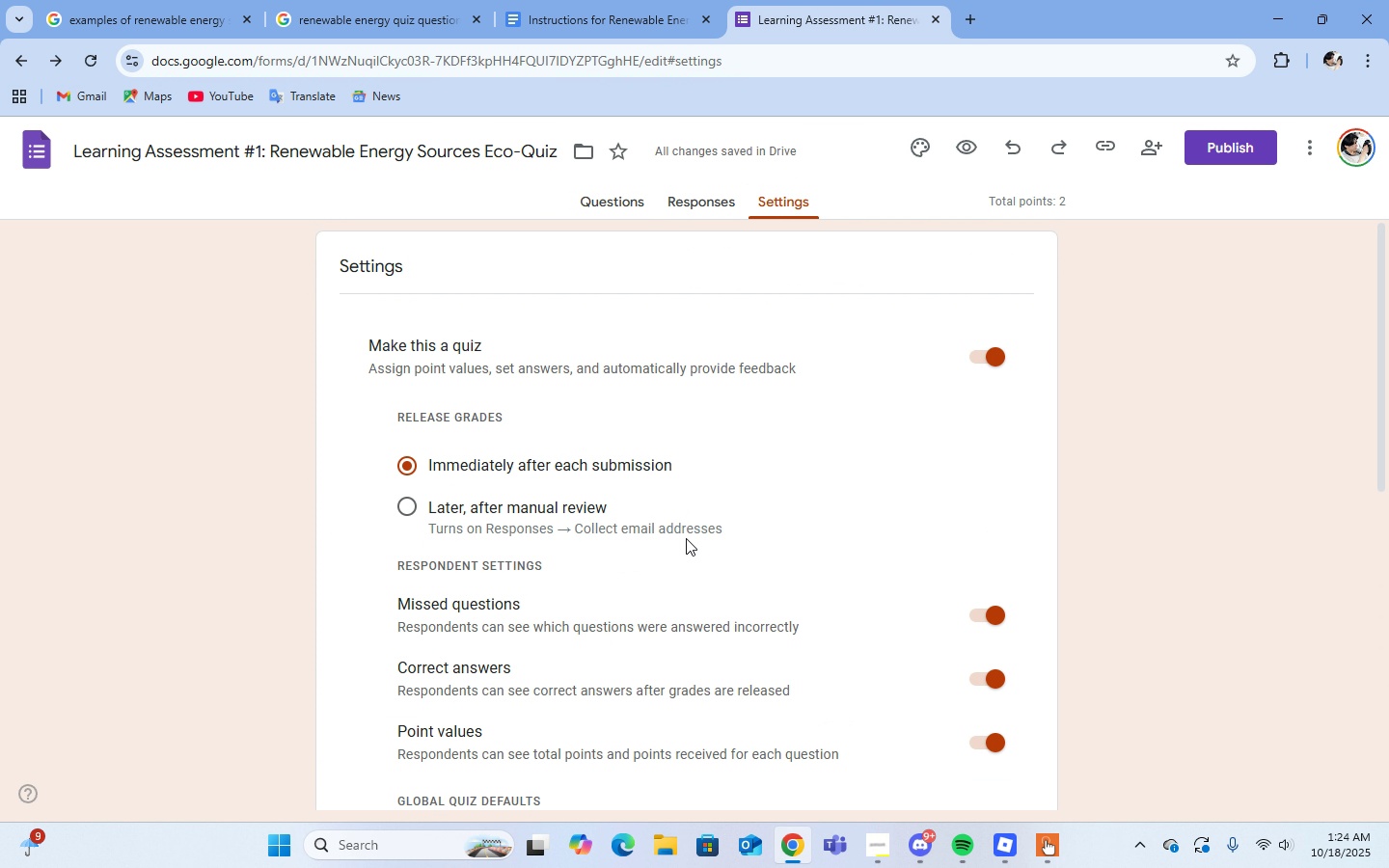 
mouse_move([410, 529])
 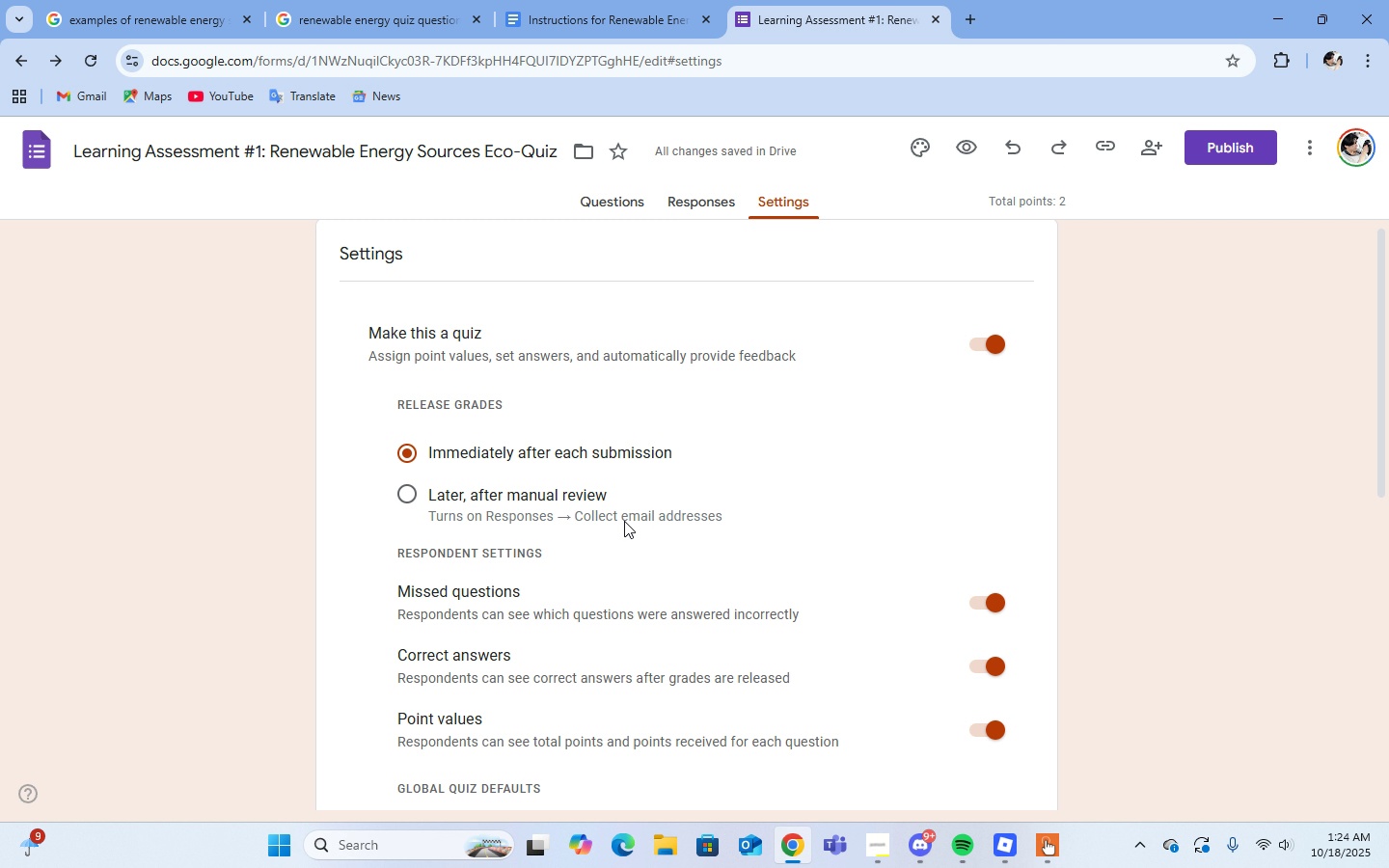 
scroll: coordinate [643, 627], scroll_direction: down, amount: 3.0
 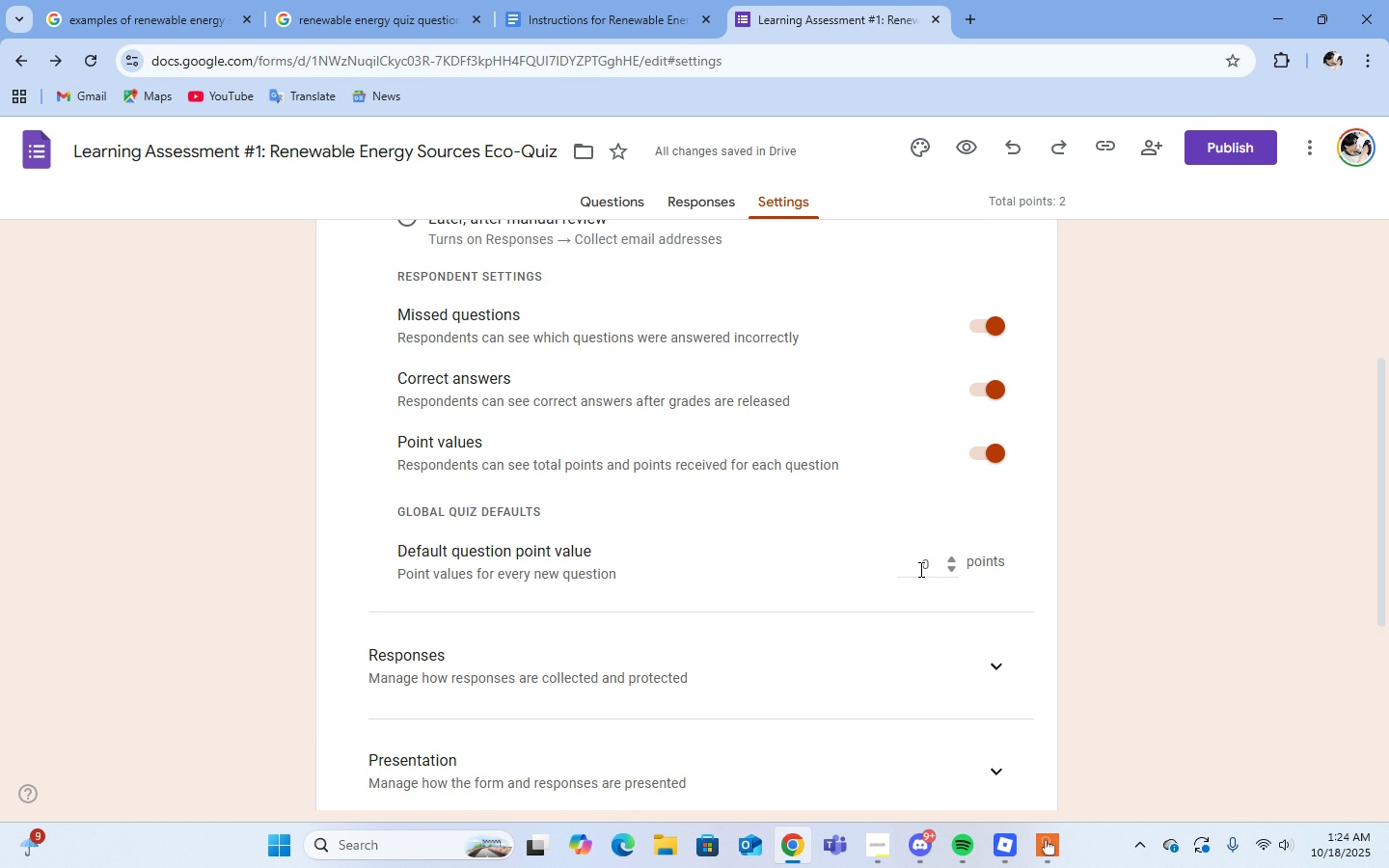 
double_click([923, 570])
 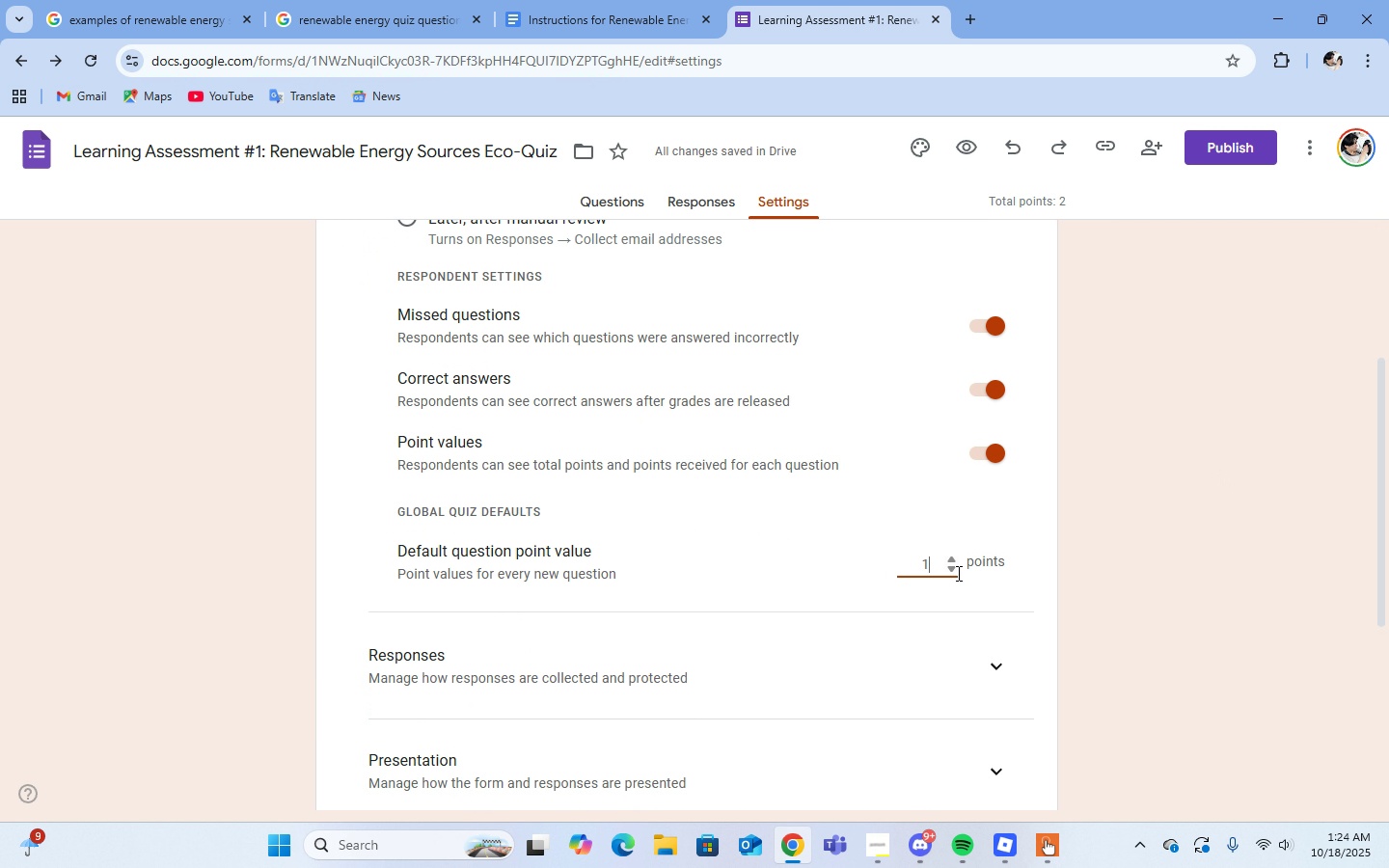 
key(Numpad1)
 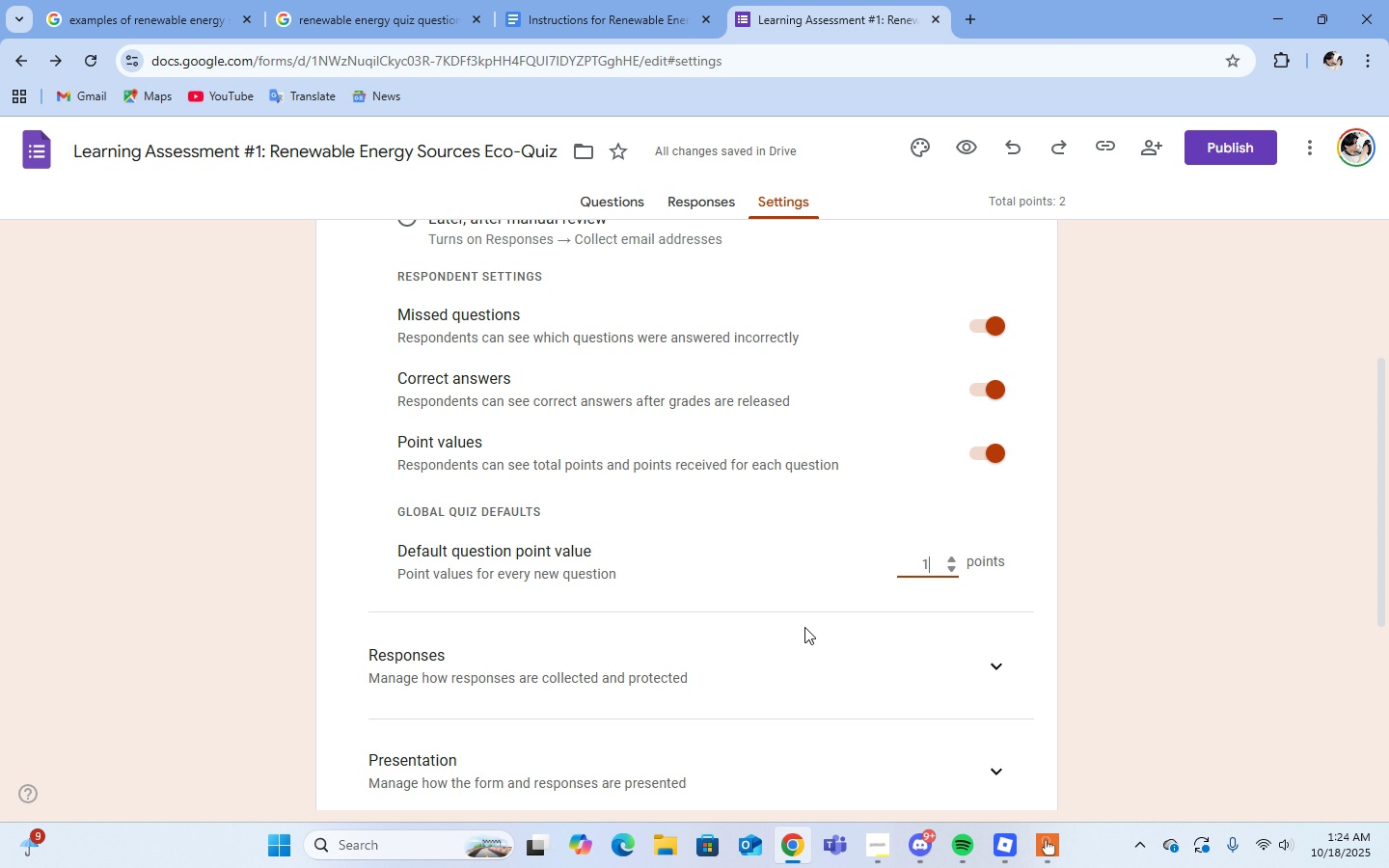 
wait(5.6)
 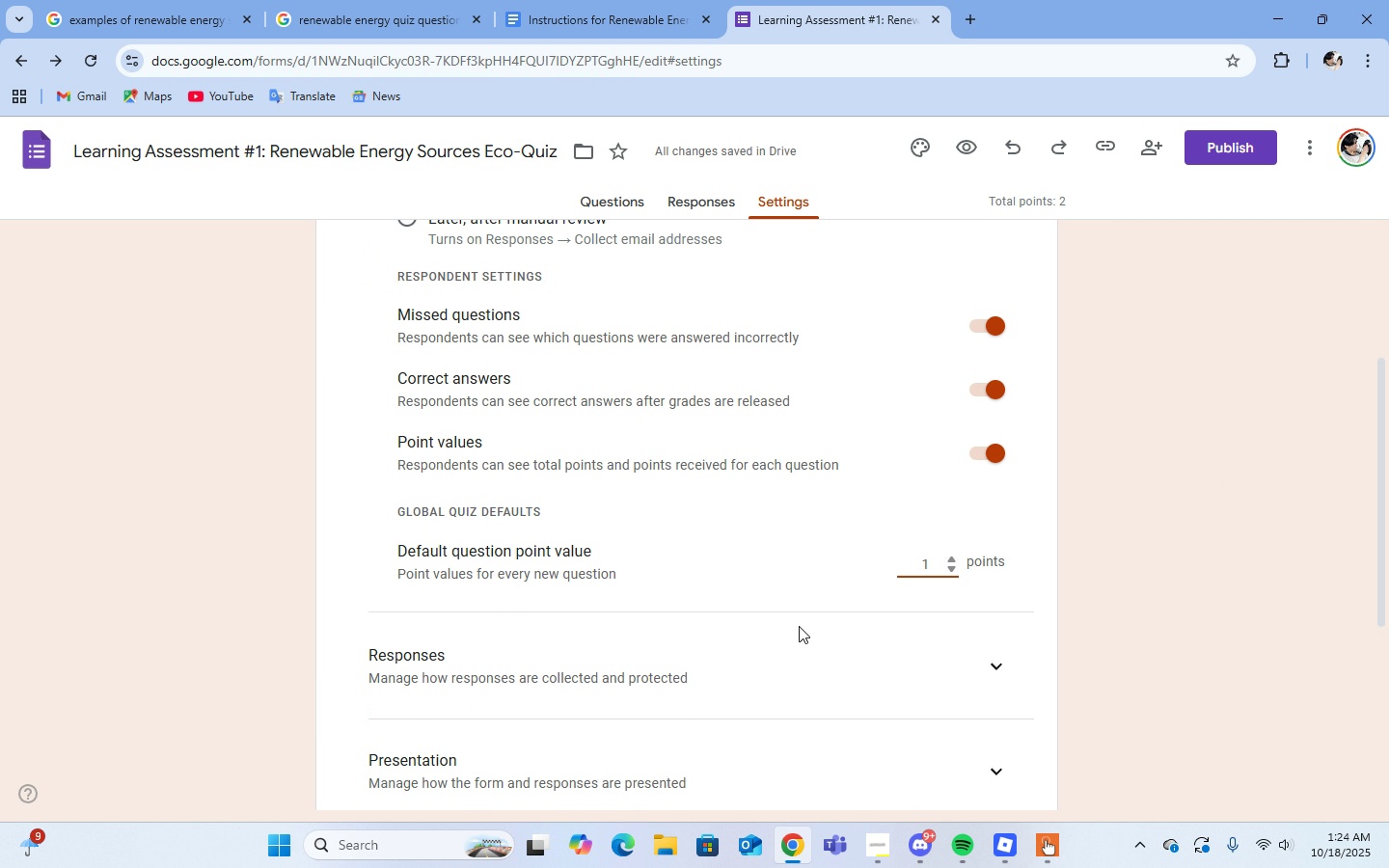 
left_click([630, 5])
 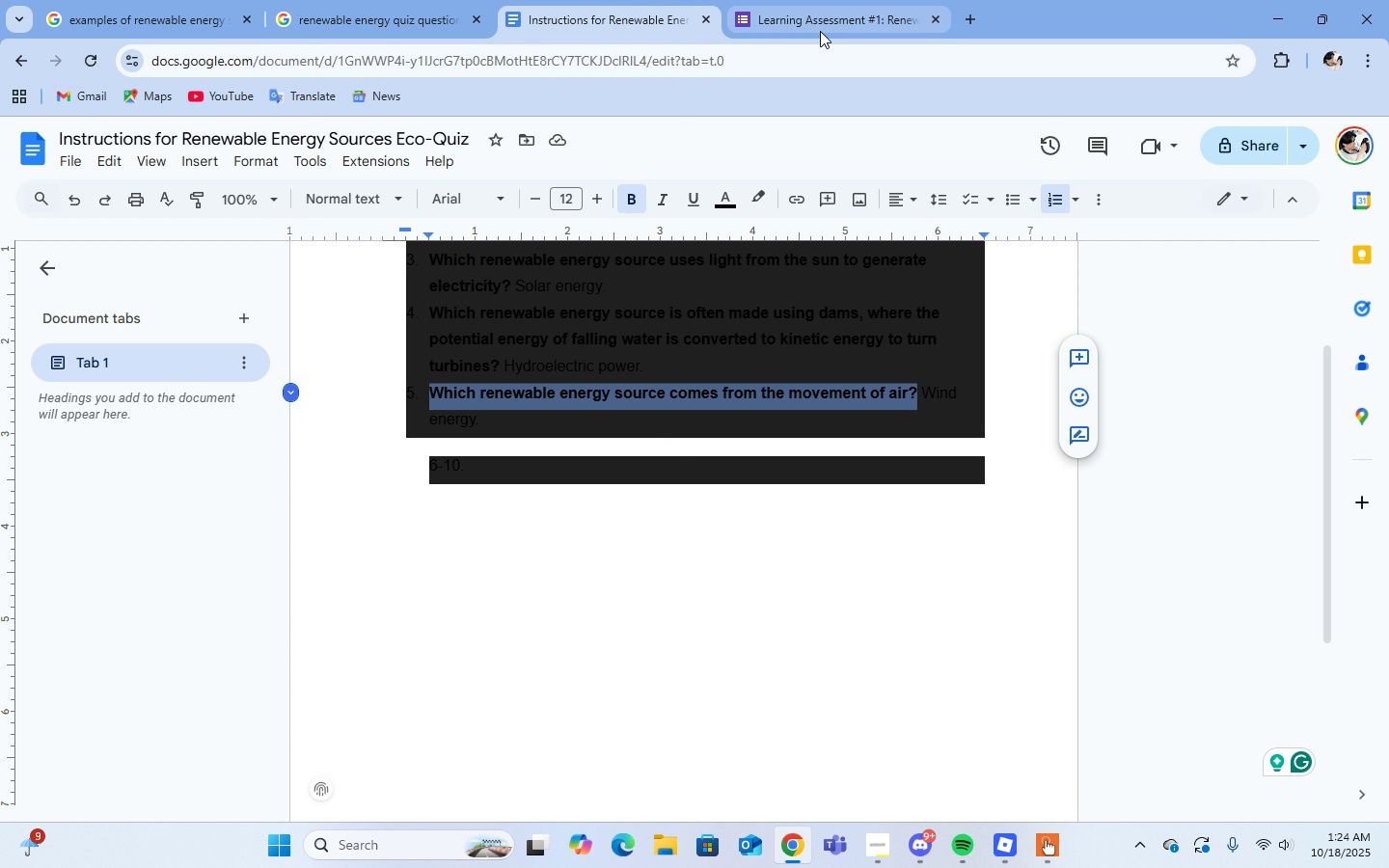 
left_click([821, 23])
 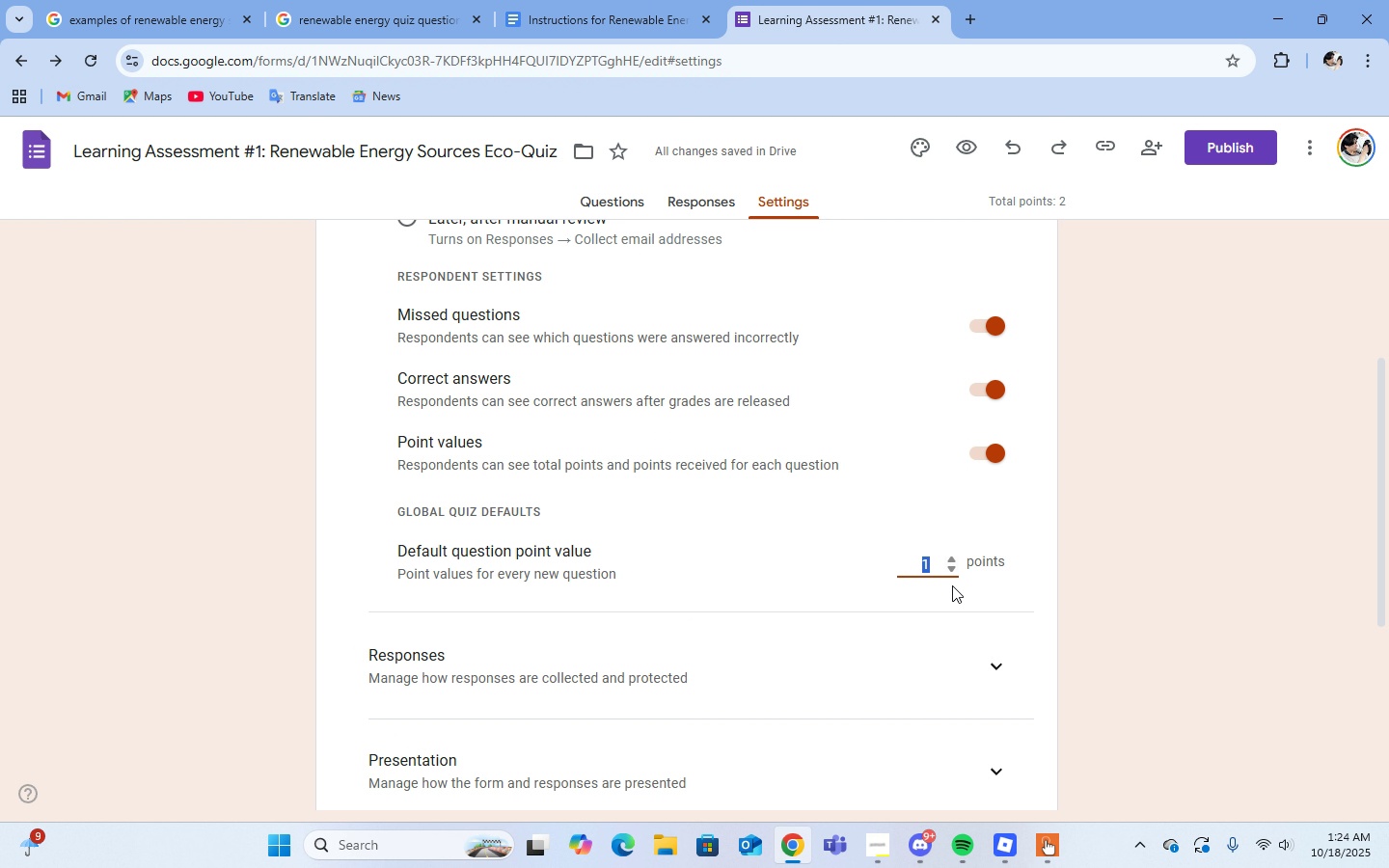 
scroll: coordinate [751, 646], scroll_direction: down, amount: 1.0
 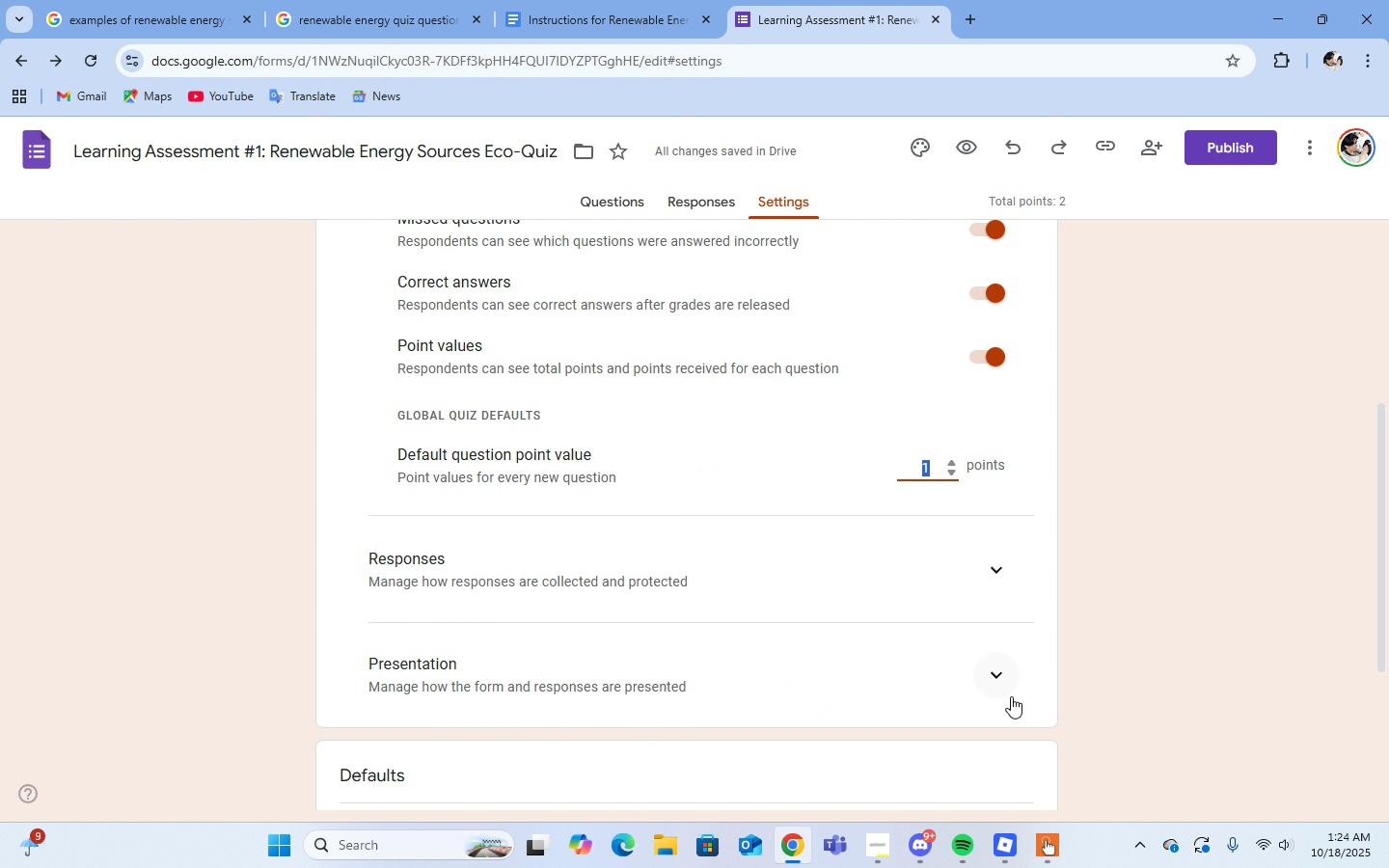 
left_click([1002, 690])
 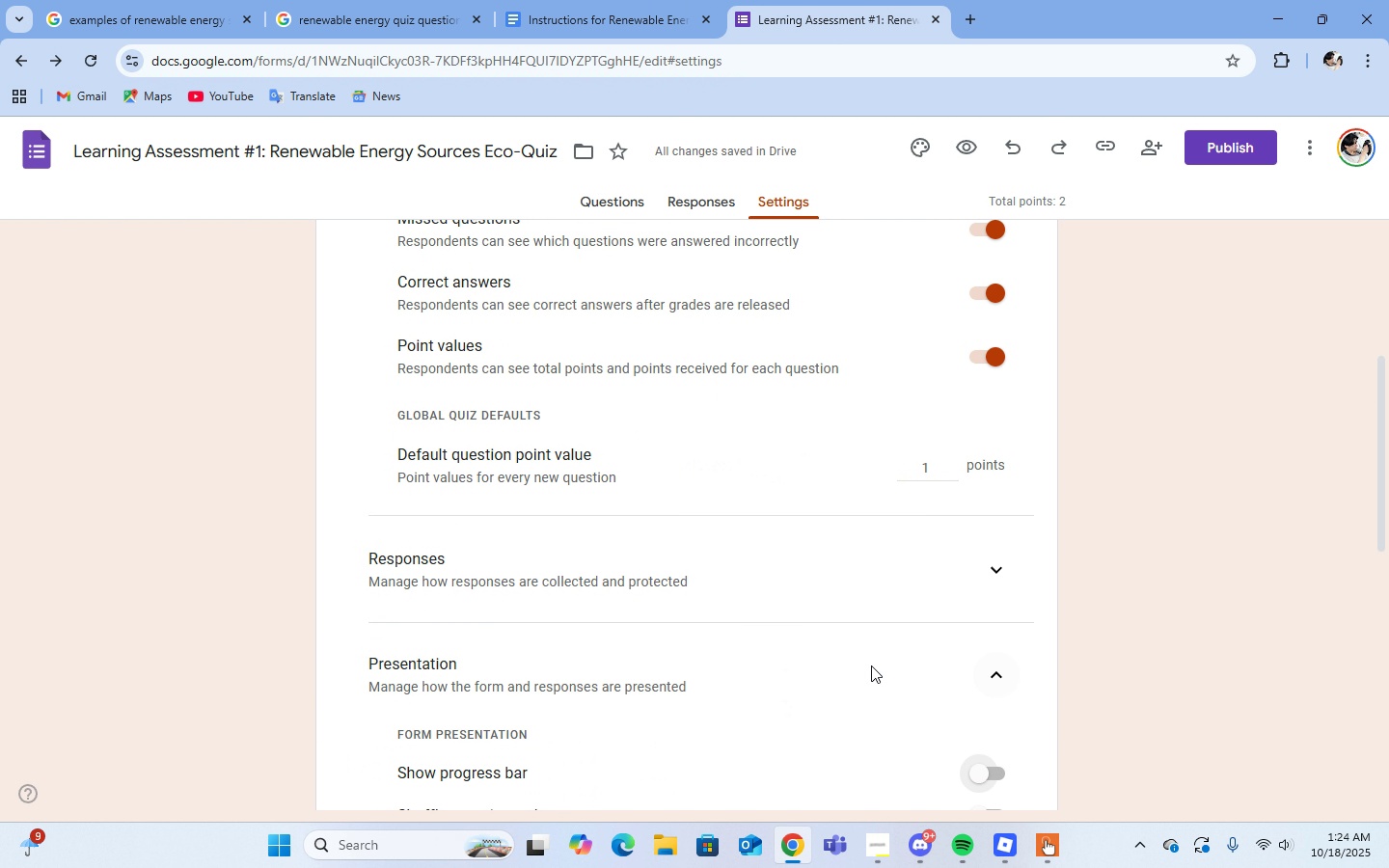 
scroll: coordinate [871, 665], scroll_direction: down, amount: 2.0
 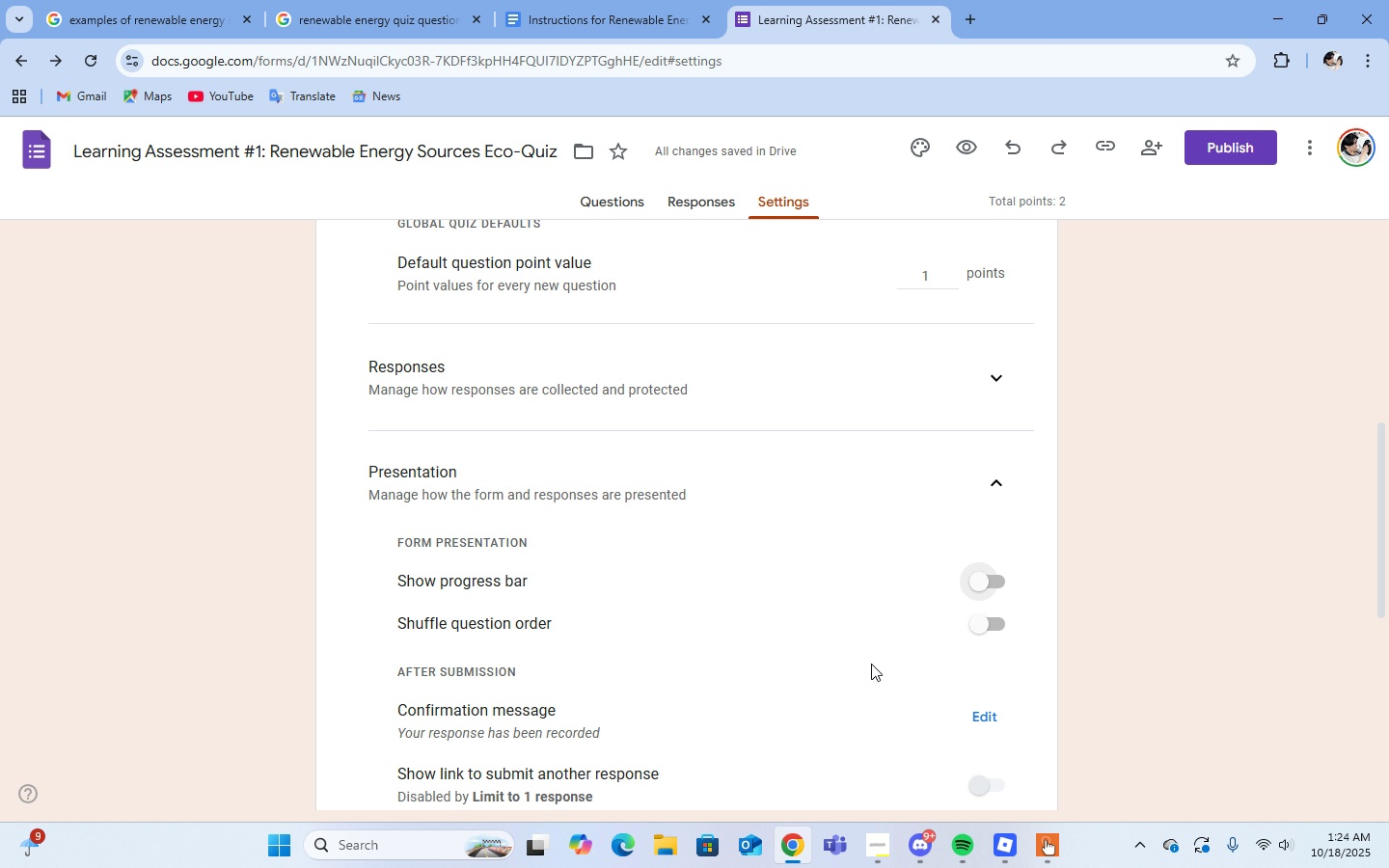 
scroll: coordinate [871, 664], scroll_direction: up, amount: 2.0
 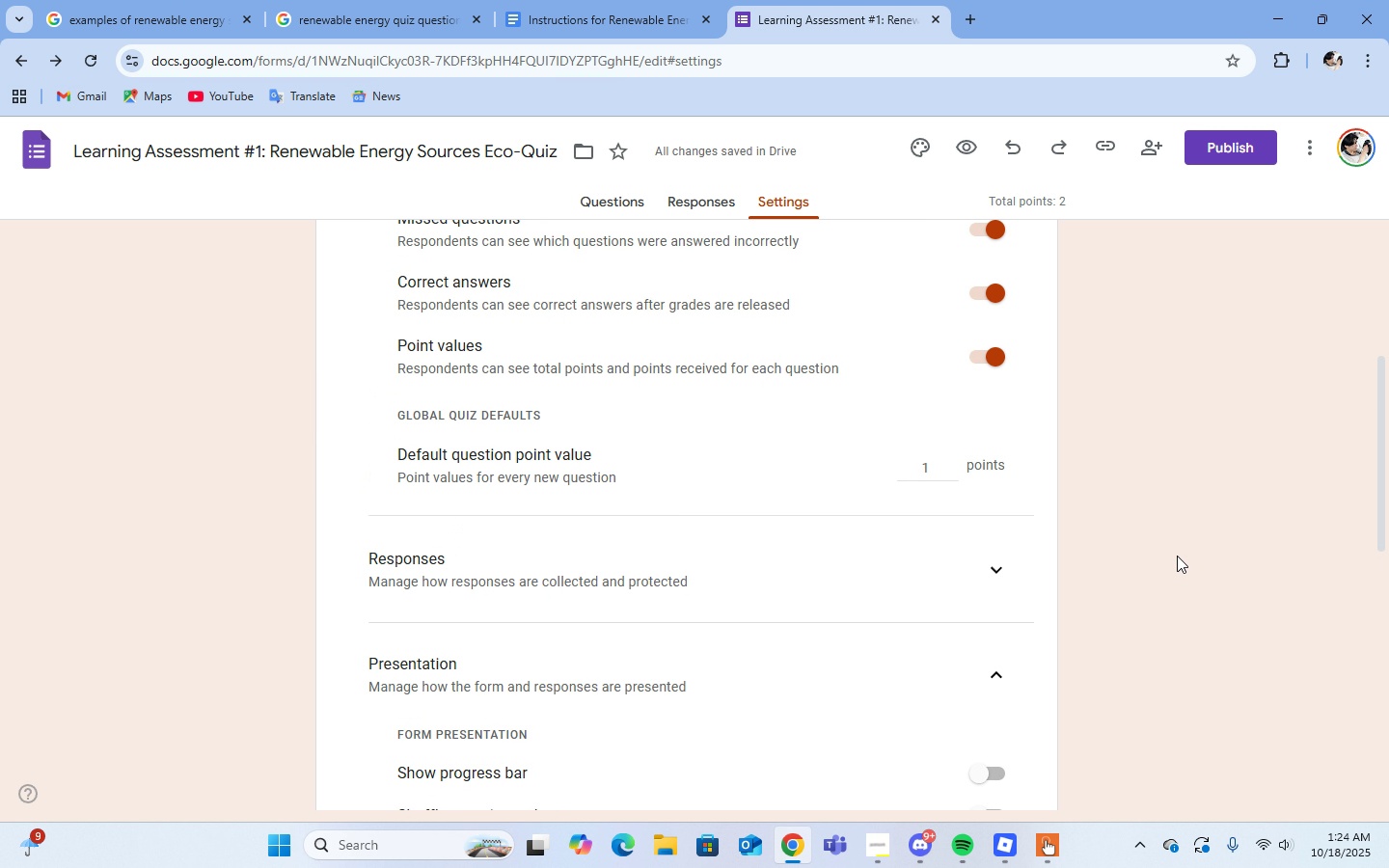 
left_click([1177, 556])
 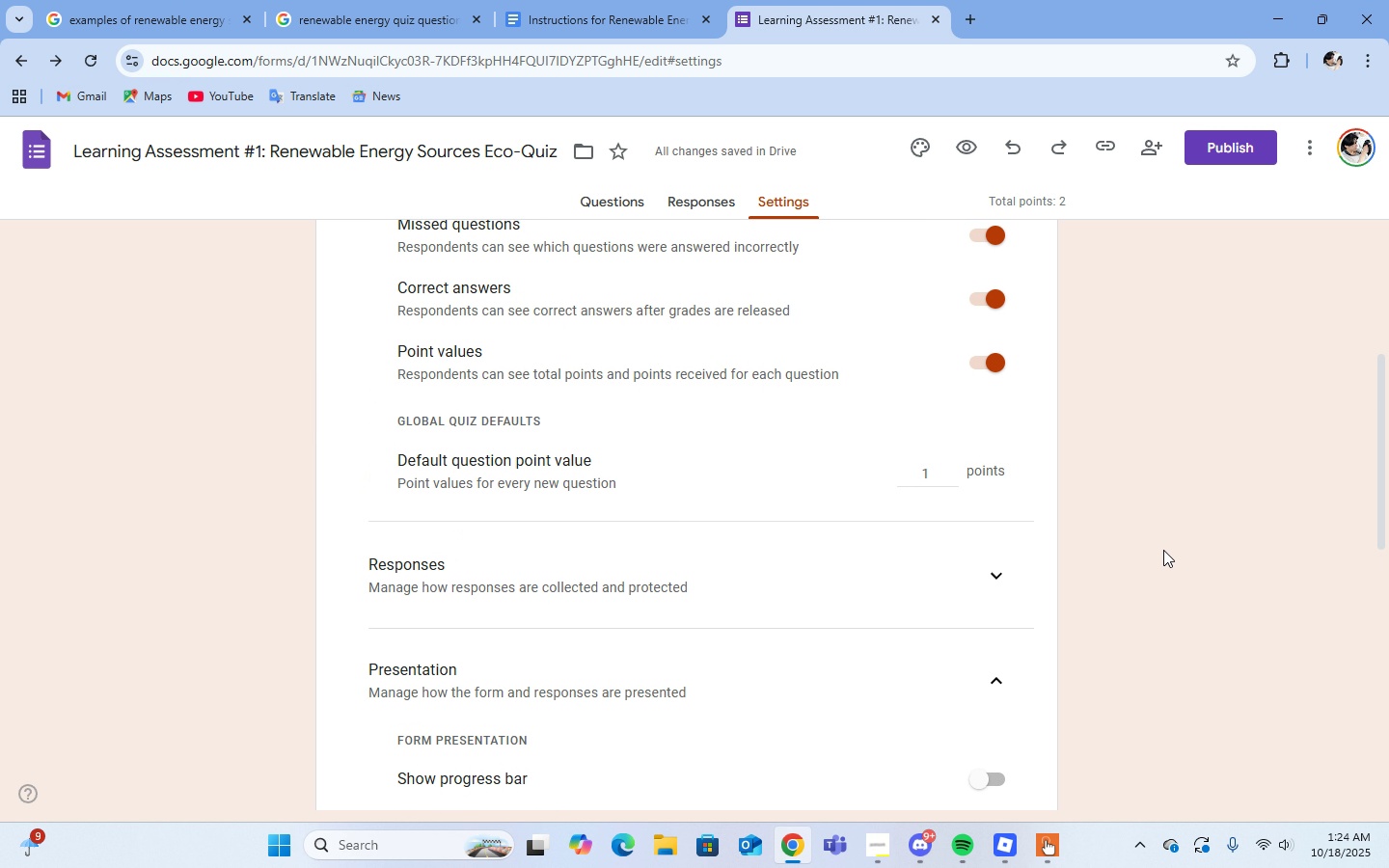 
scroll: coordinate [1163, 550], scroll_direction: up, amount: 4.0
 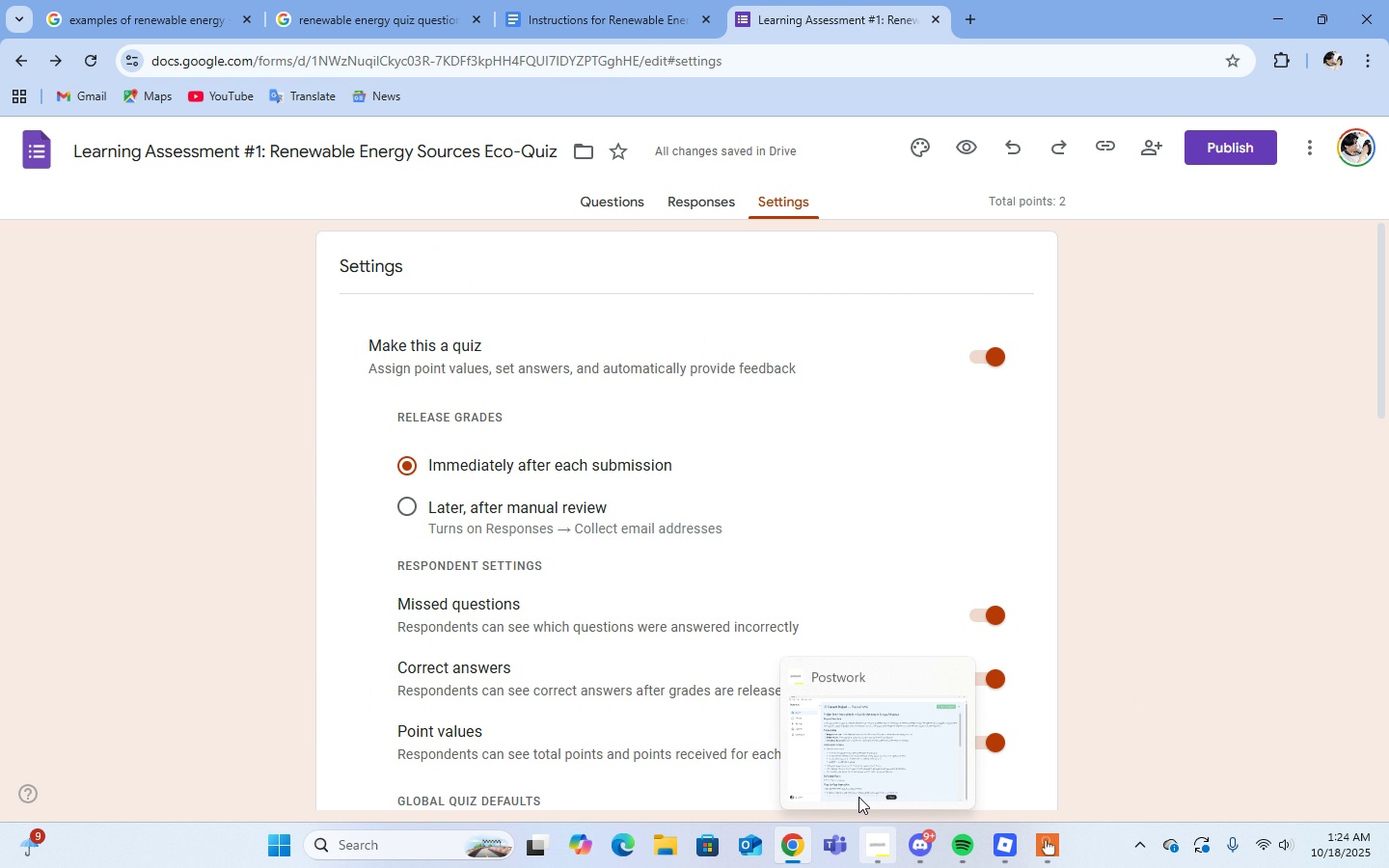 
left_click([842, 732])